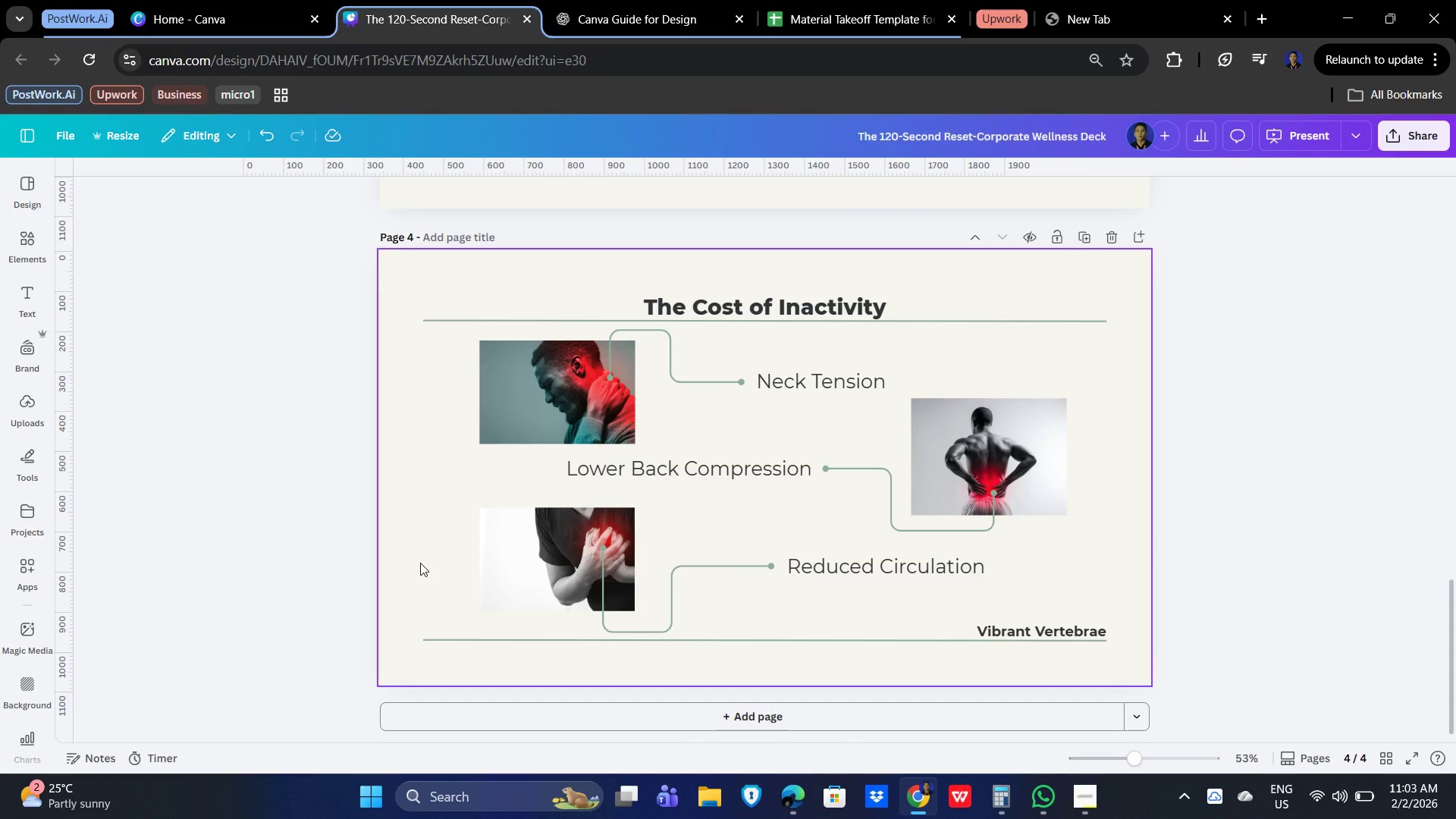 
left_click([601, 598])
 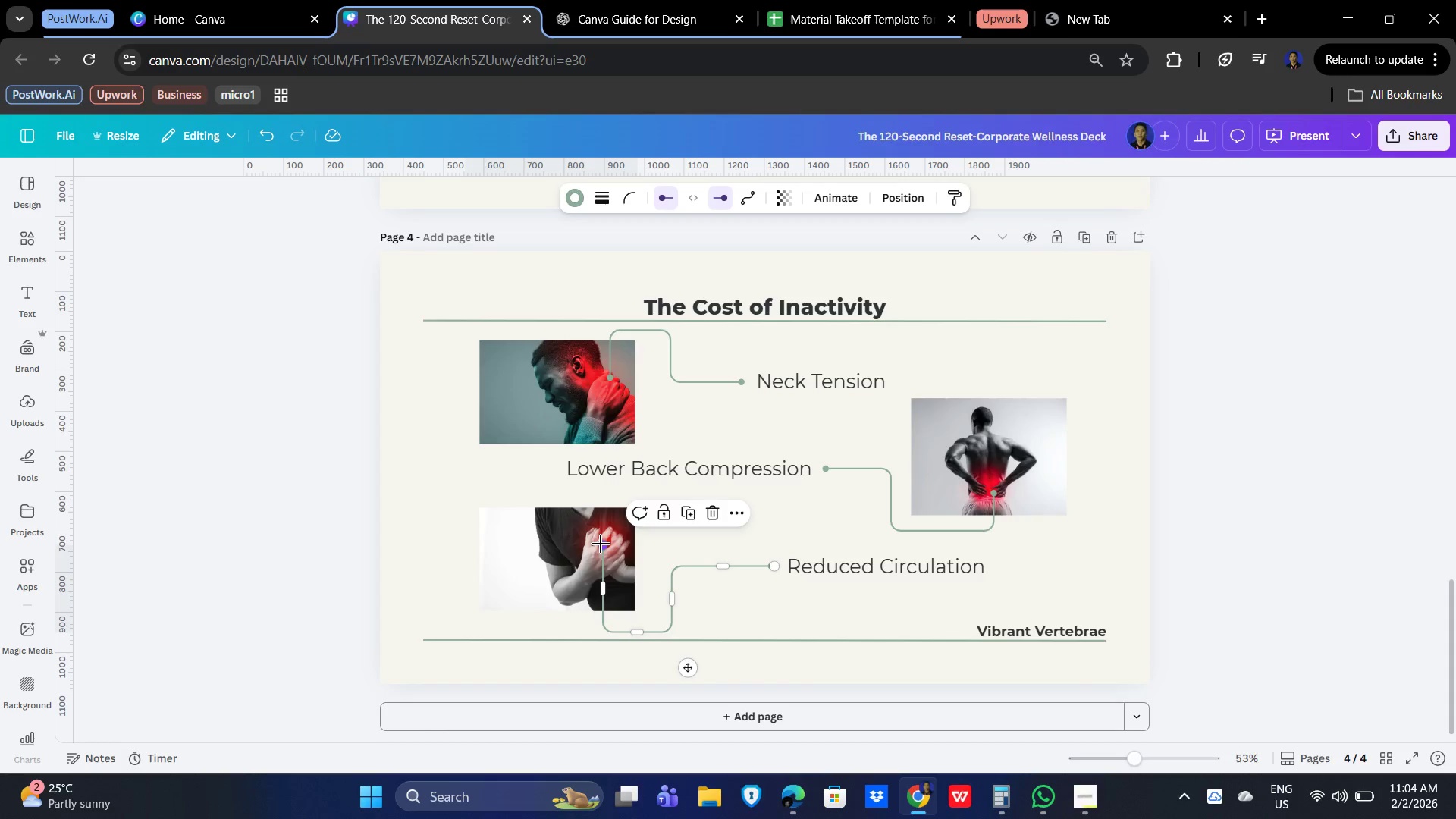 
left_click_drag(start_coordinate=[601, 544], to_coordinate=[606, 542])
 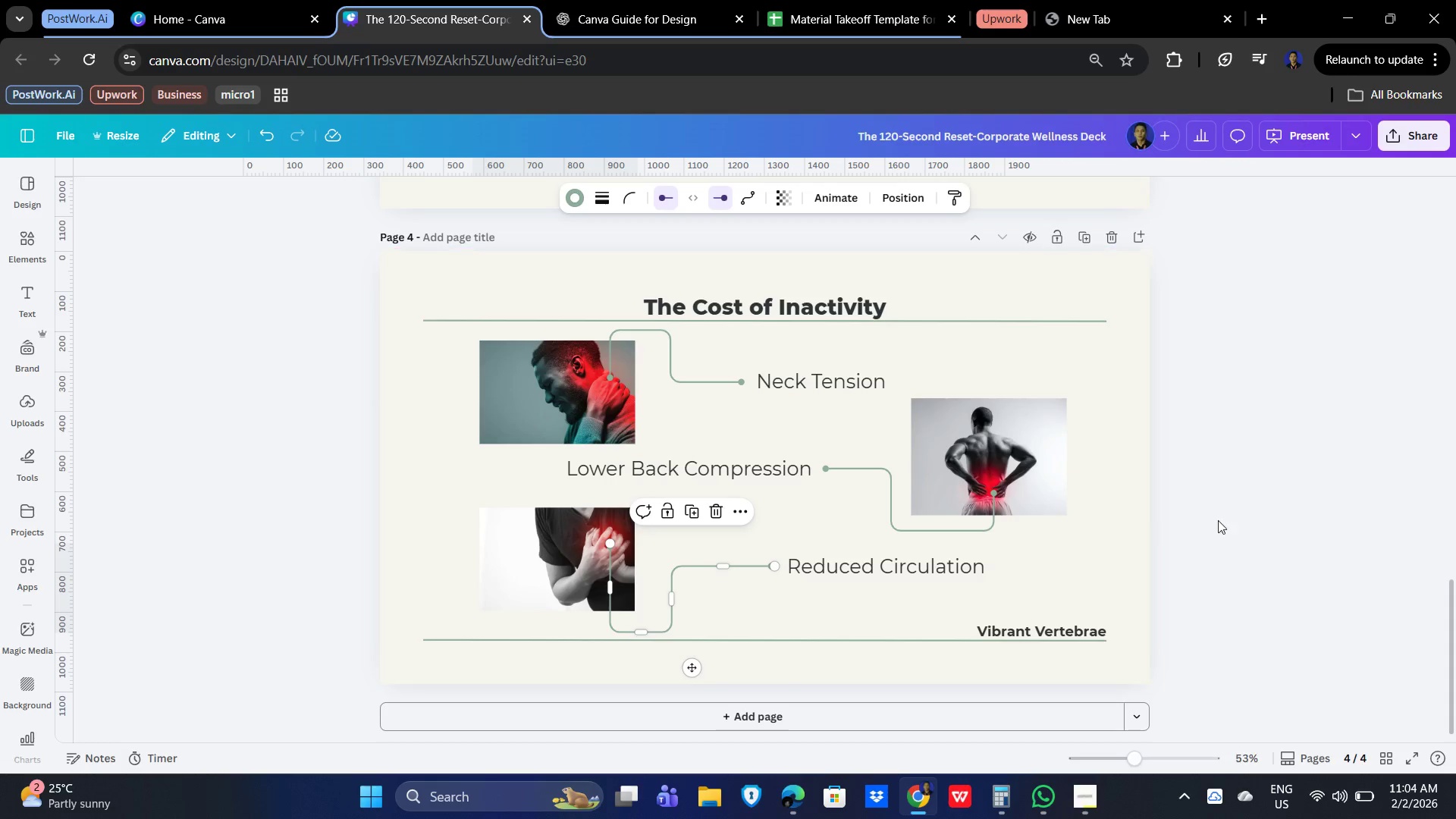 
left_click([1240, 516])
 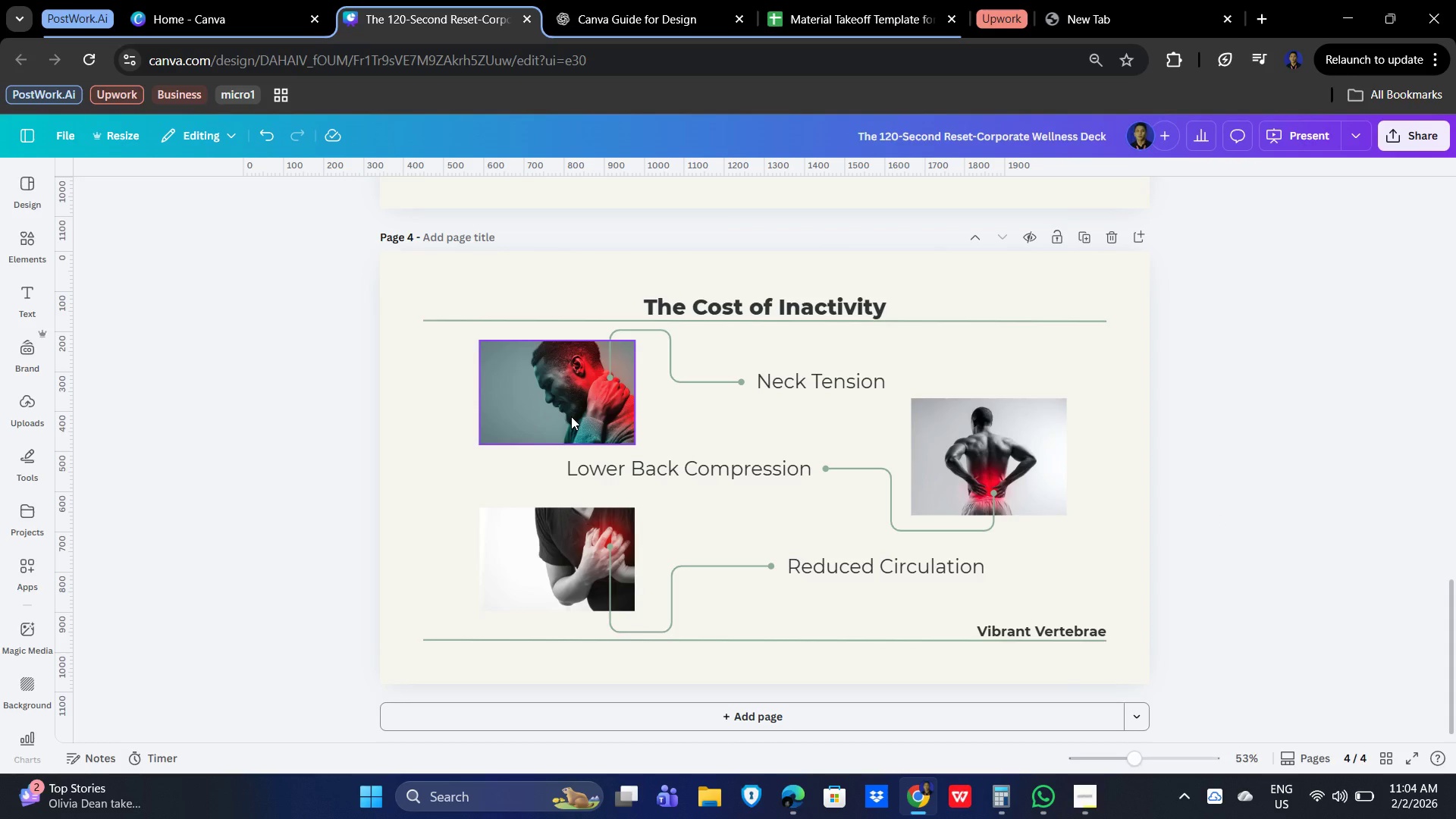 
wait(7.03)
 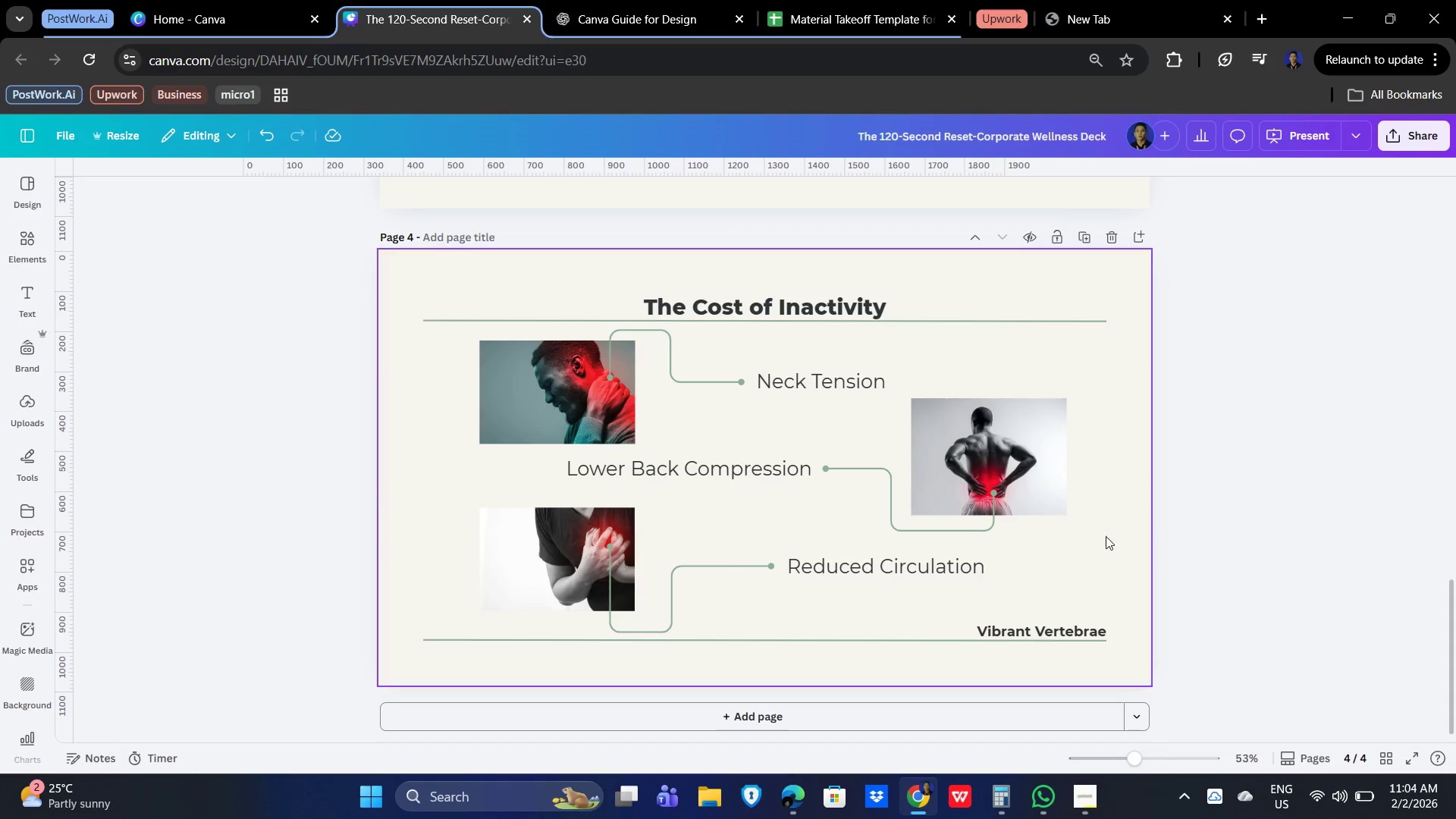 
left_click([542, 422])
 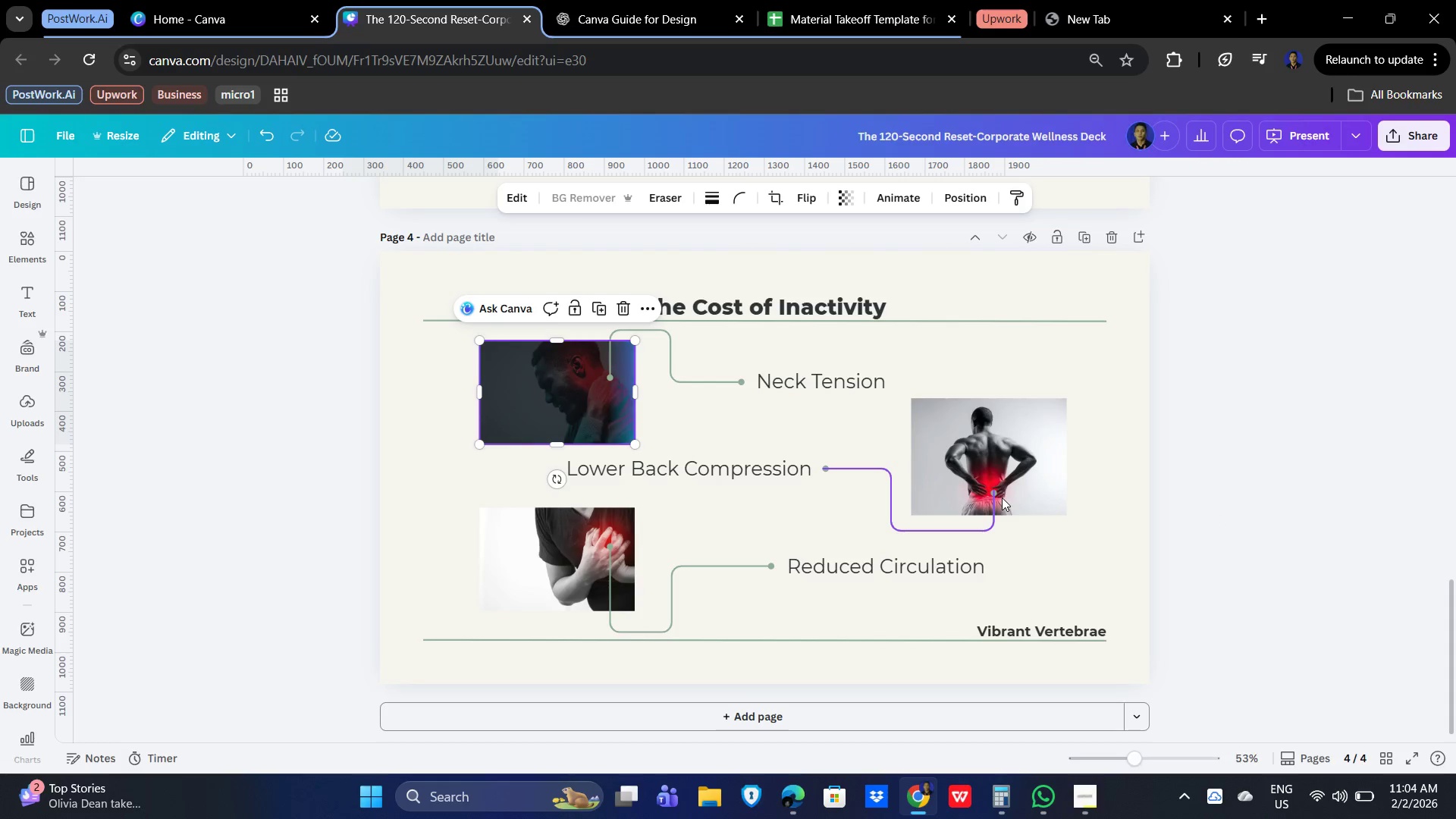 
left_click([986, 459])
 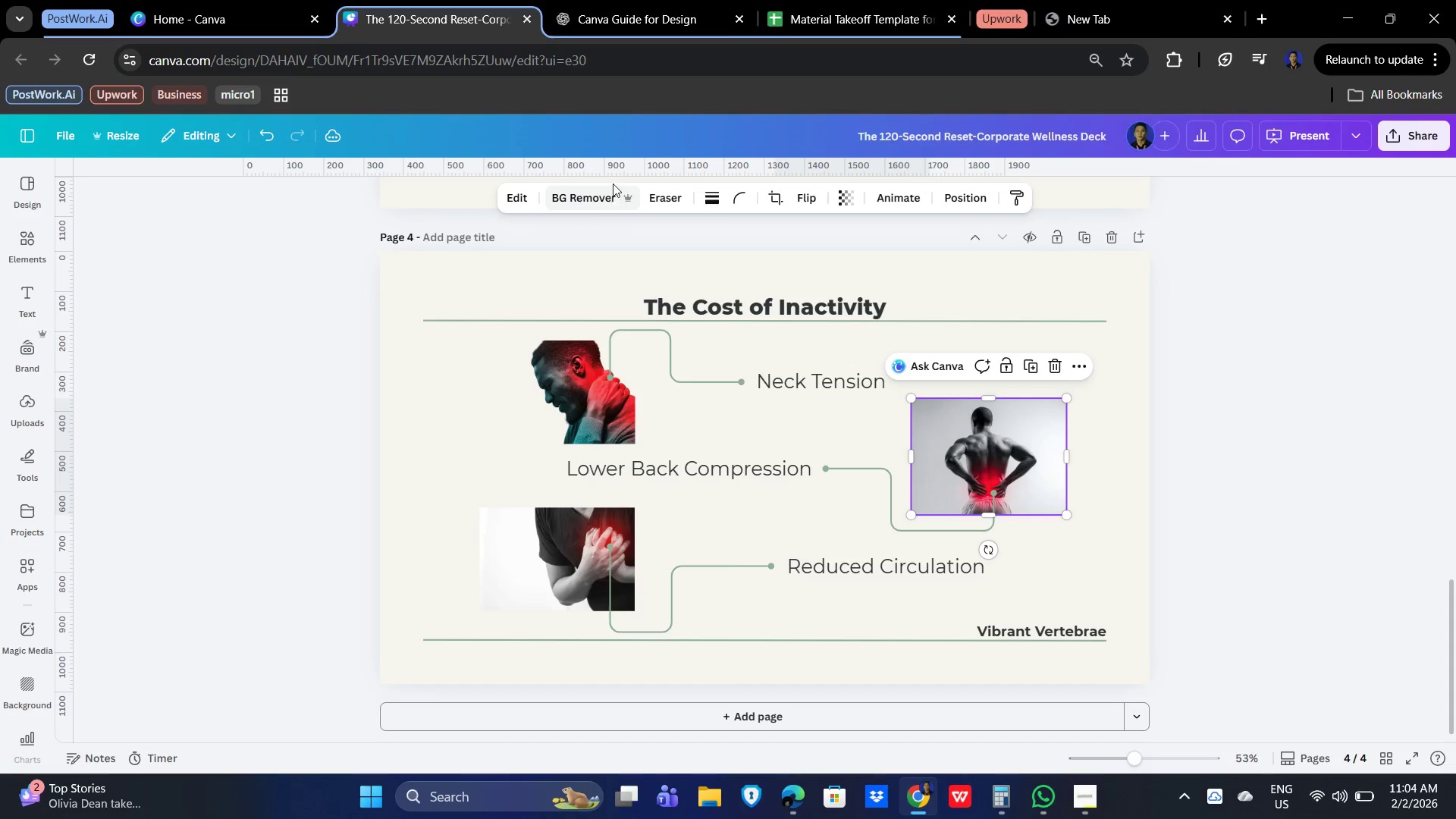 
left_click([582, 196])
 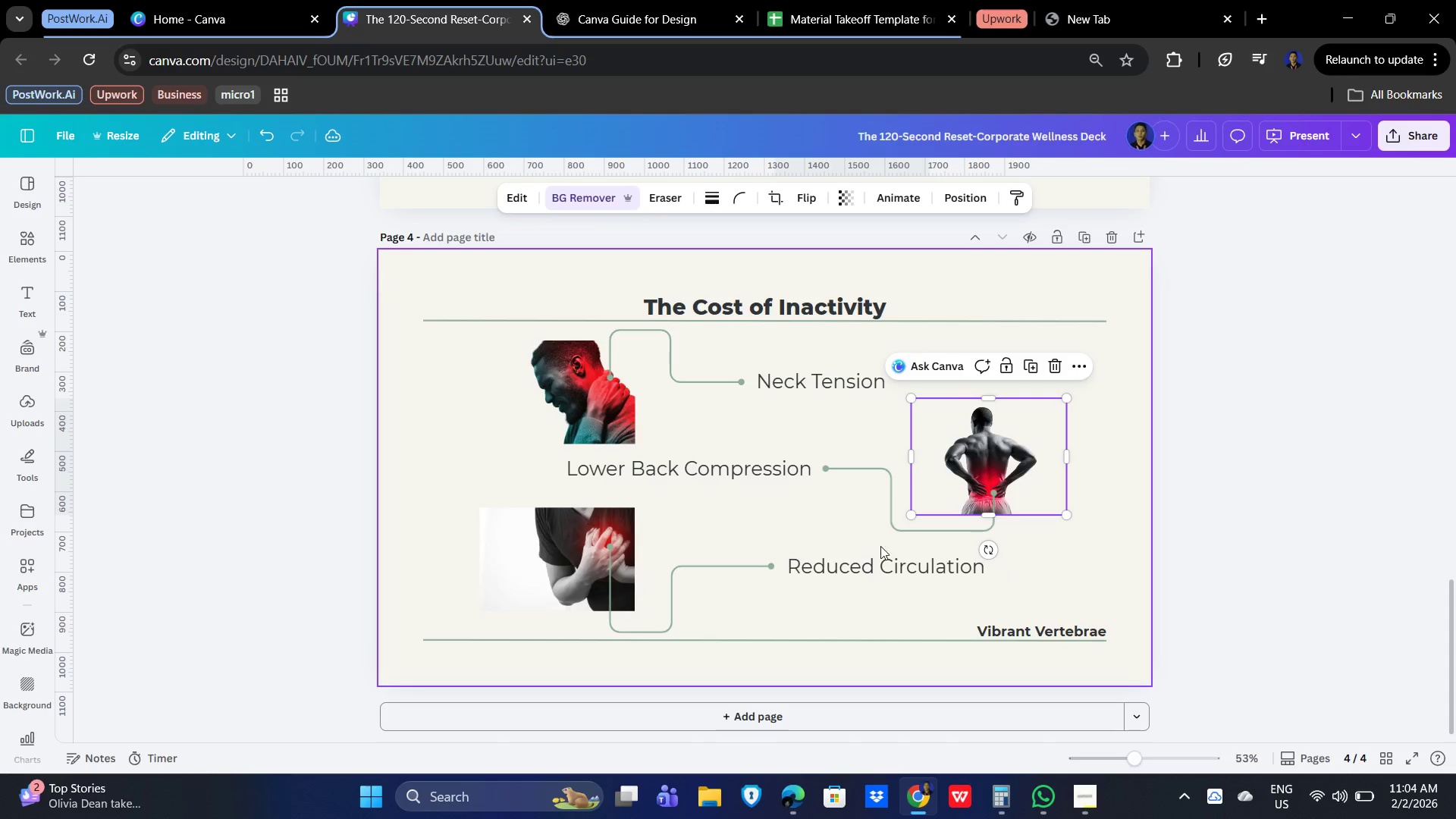 
left_click([522, 563])
 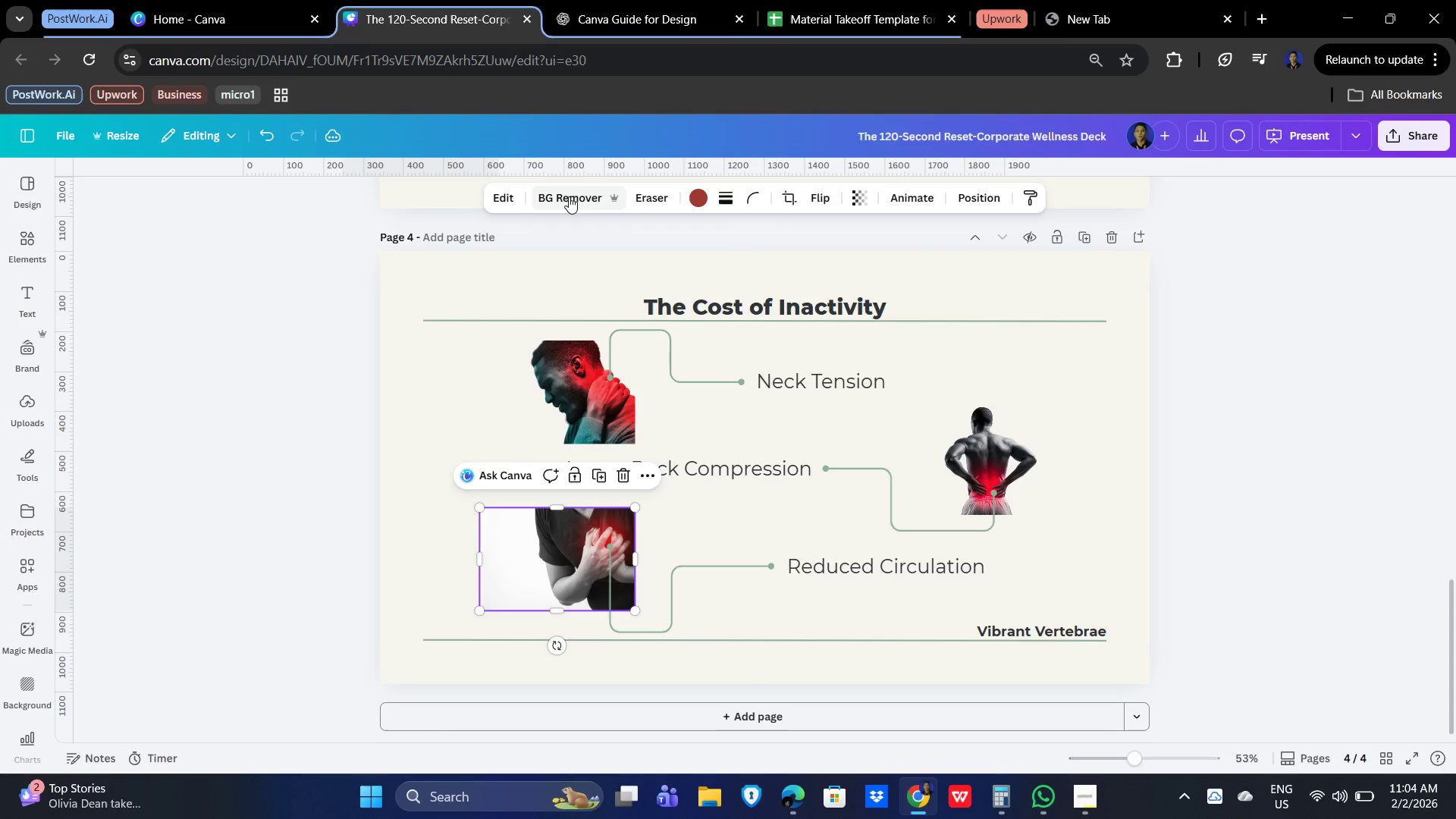 
left_click([563, 198])
 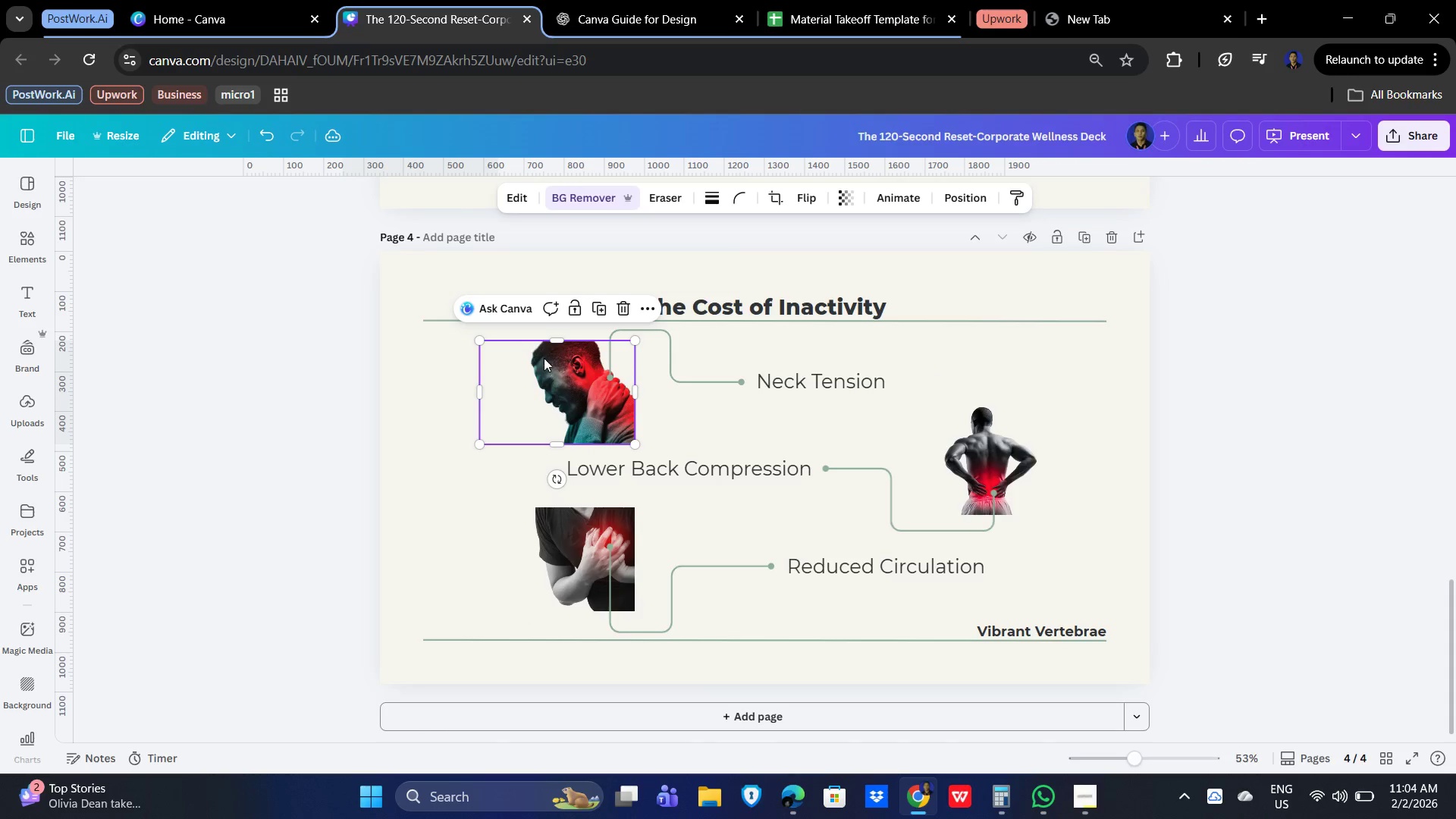 
wait(10.06)
 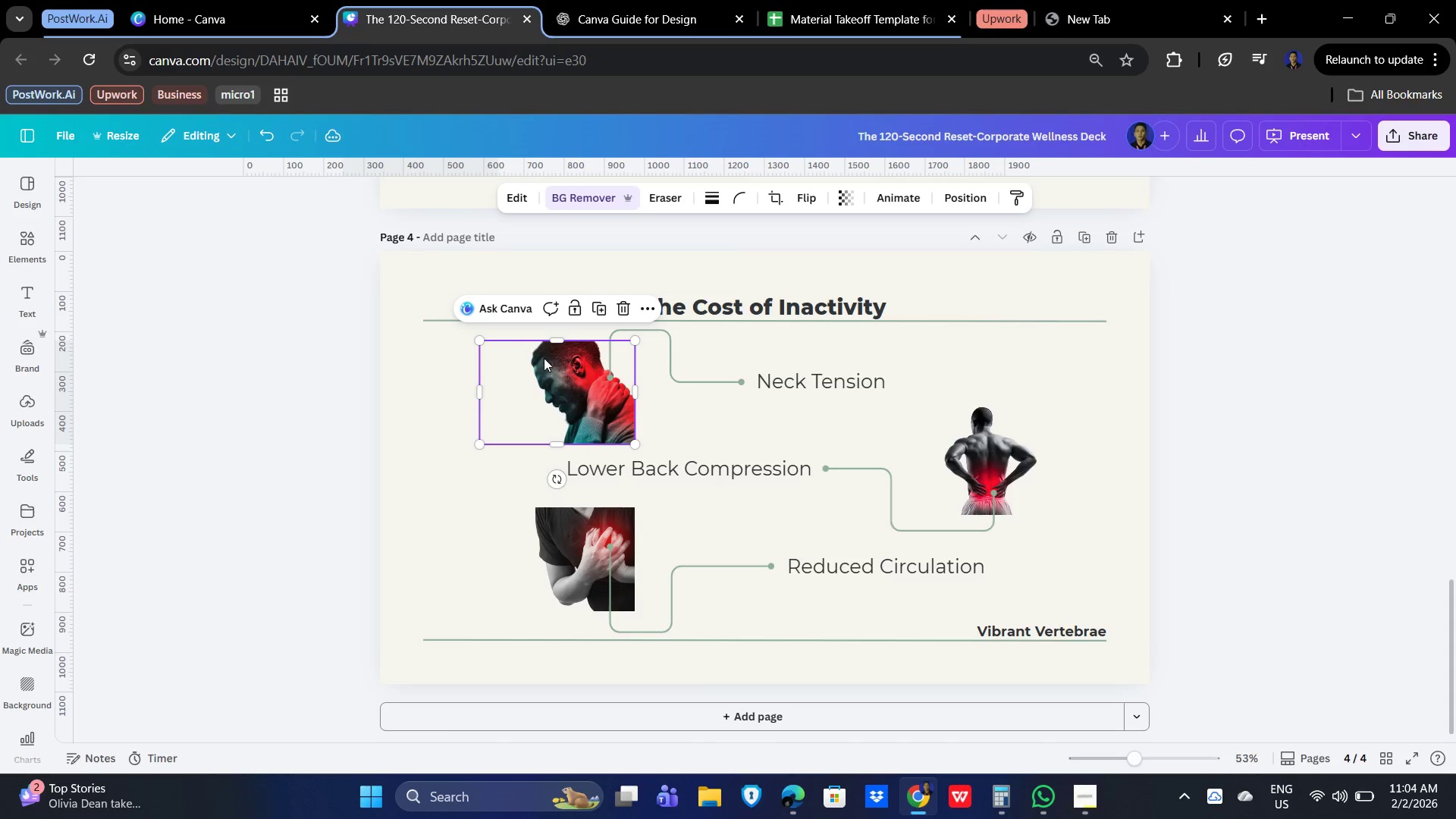 
left_click([1329, 398])